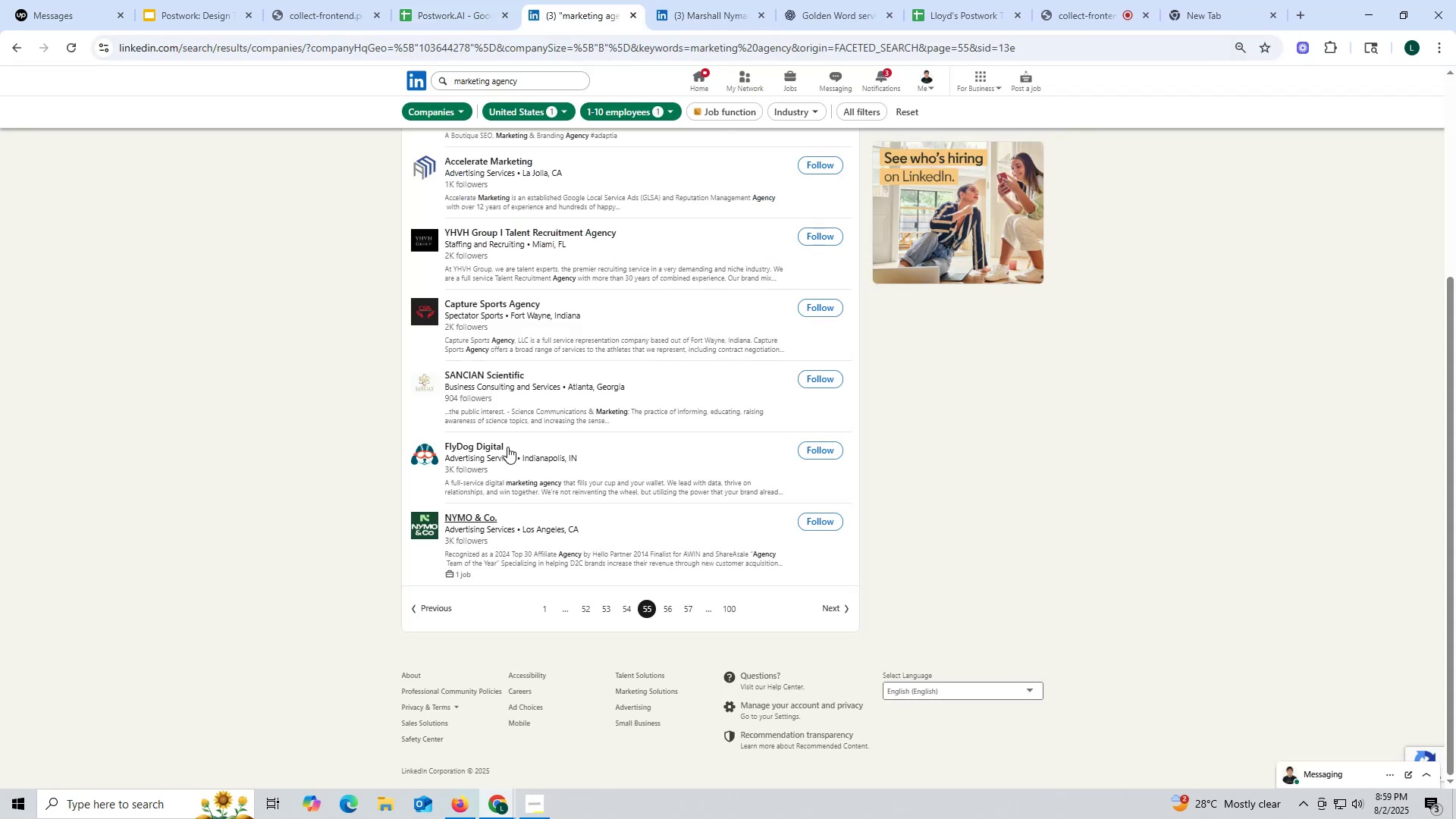 
right_click([485, 445])
 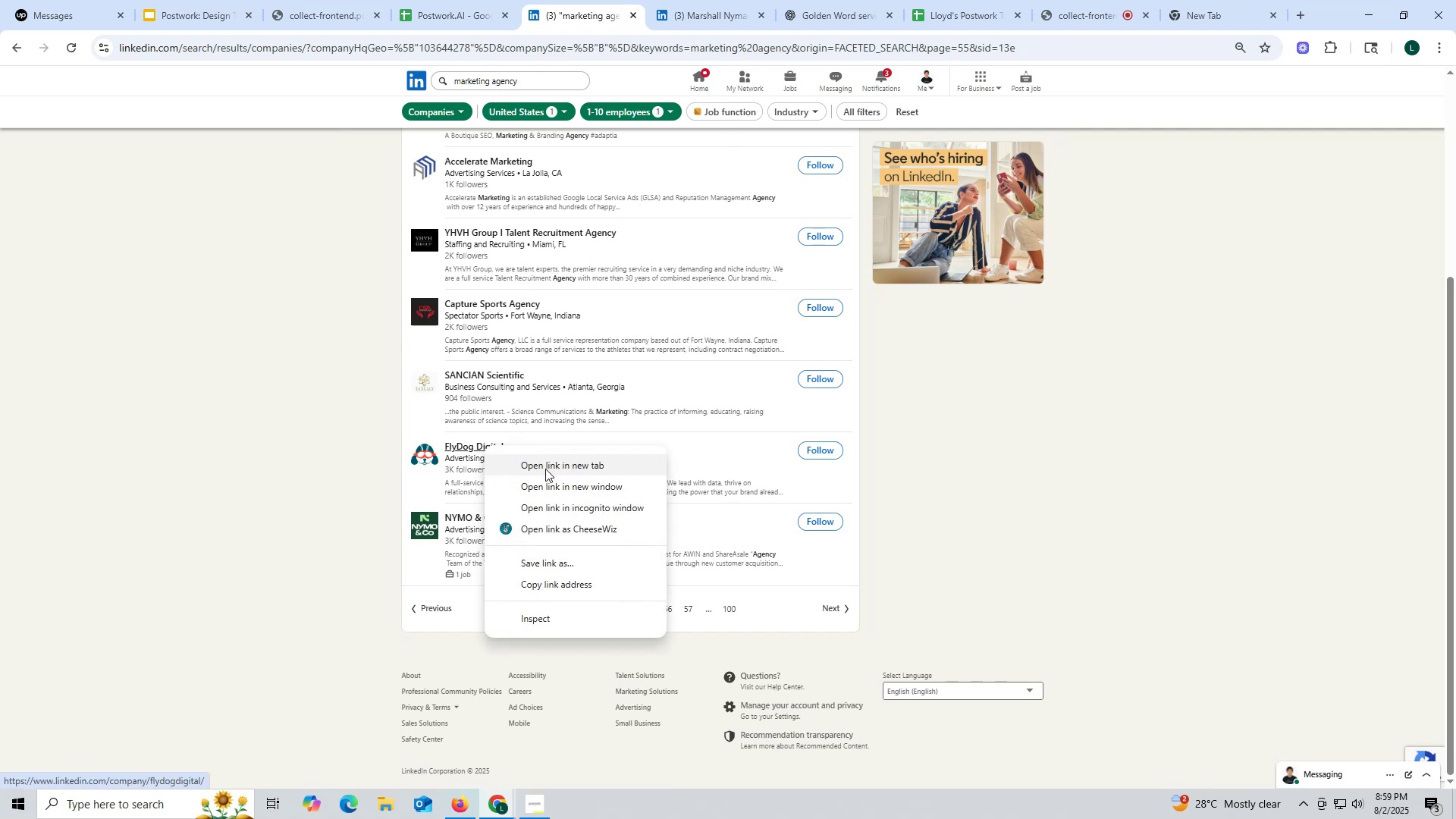 
left_click([545, 469])
 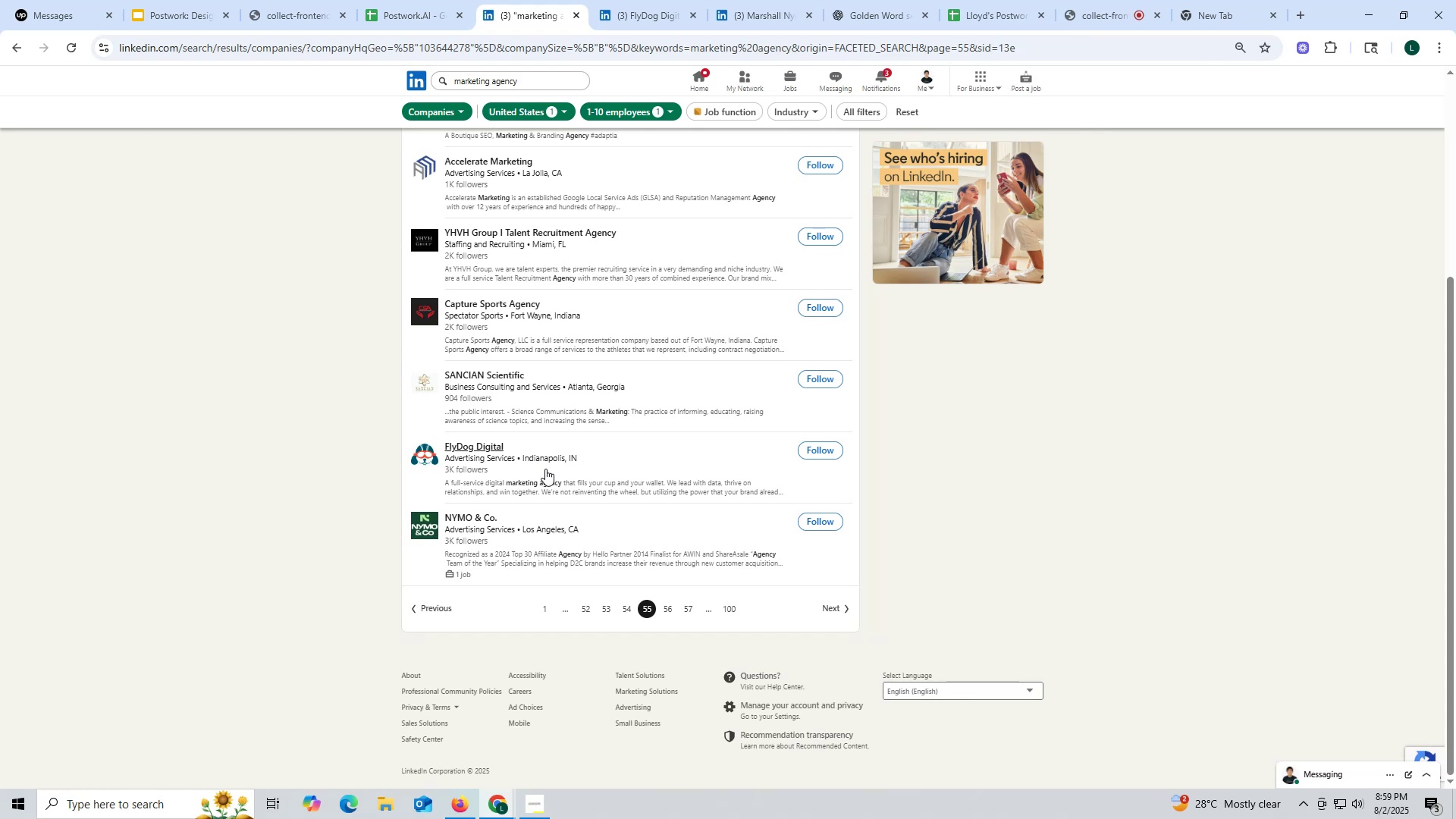 
wait(15.64)
 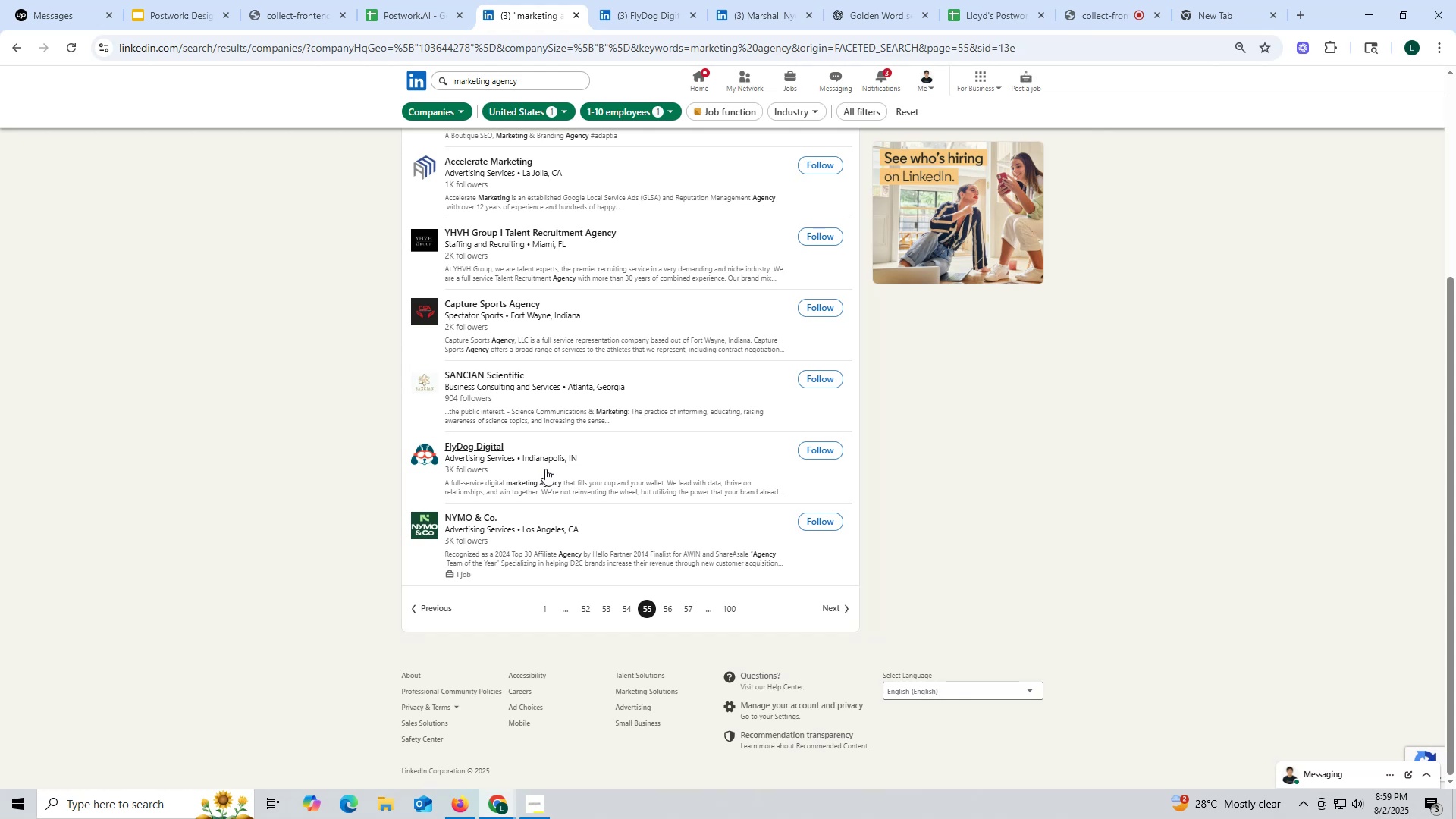 
left_click([647, 12])
 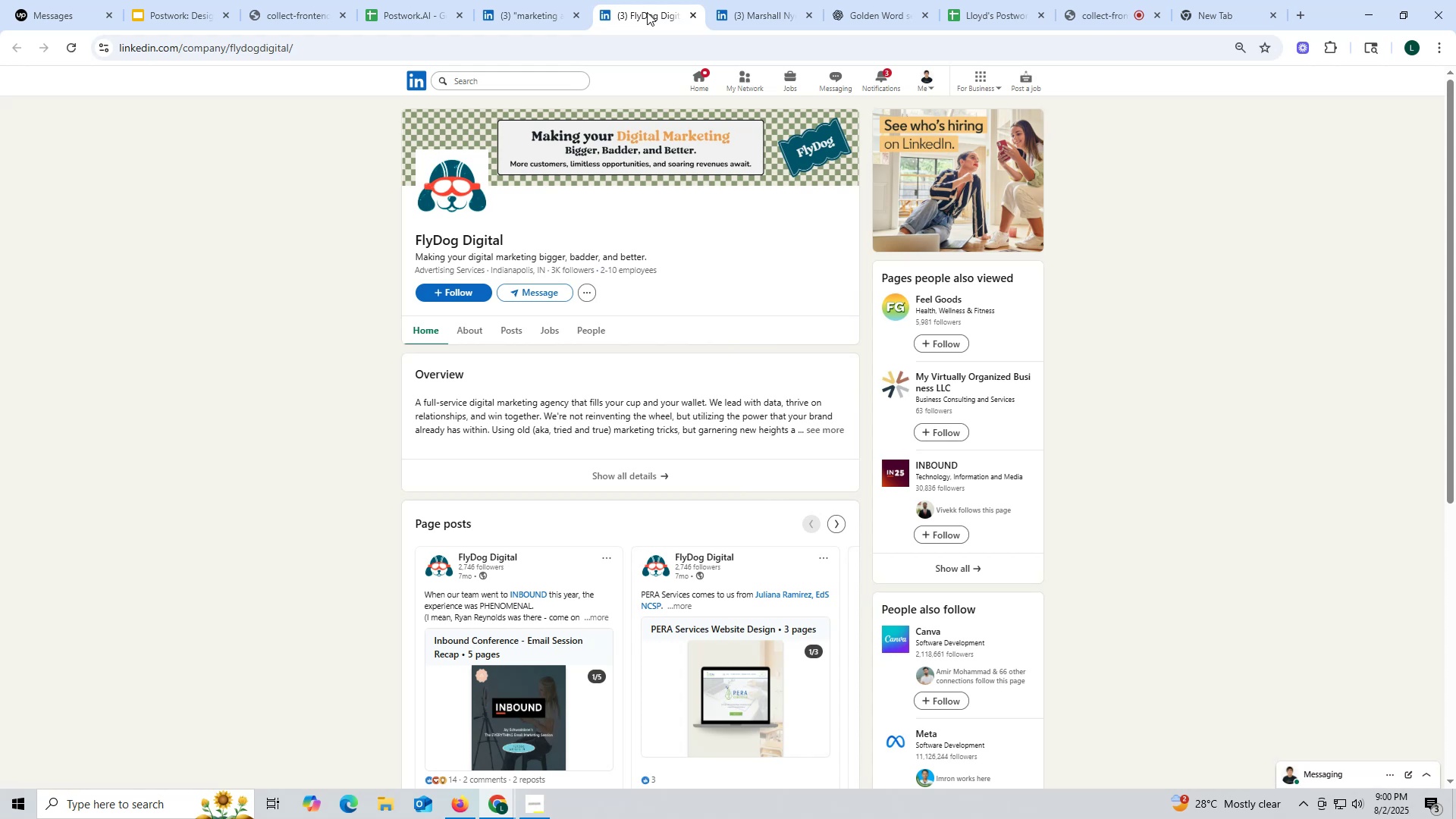 
wait(8.95)
 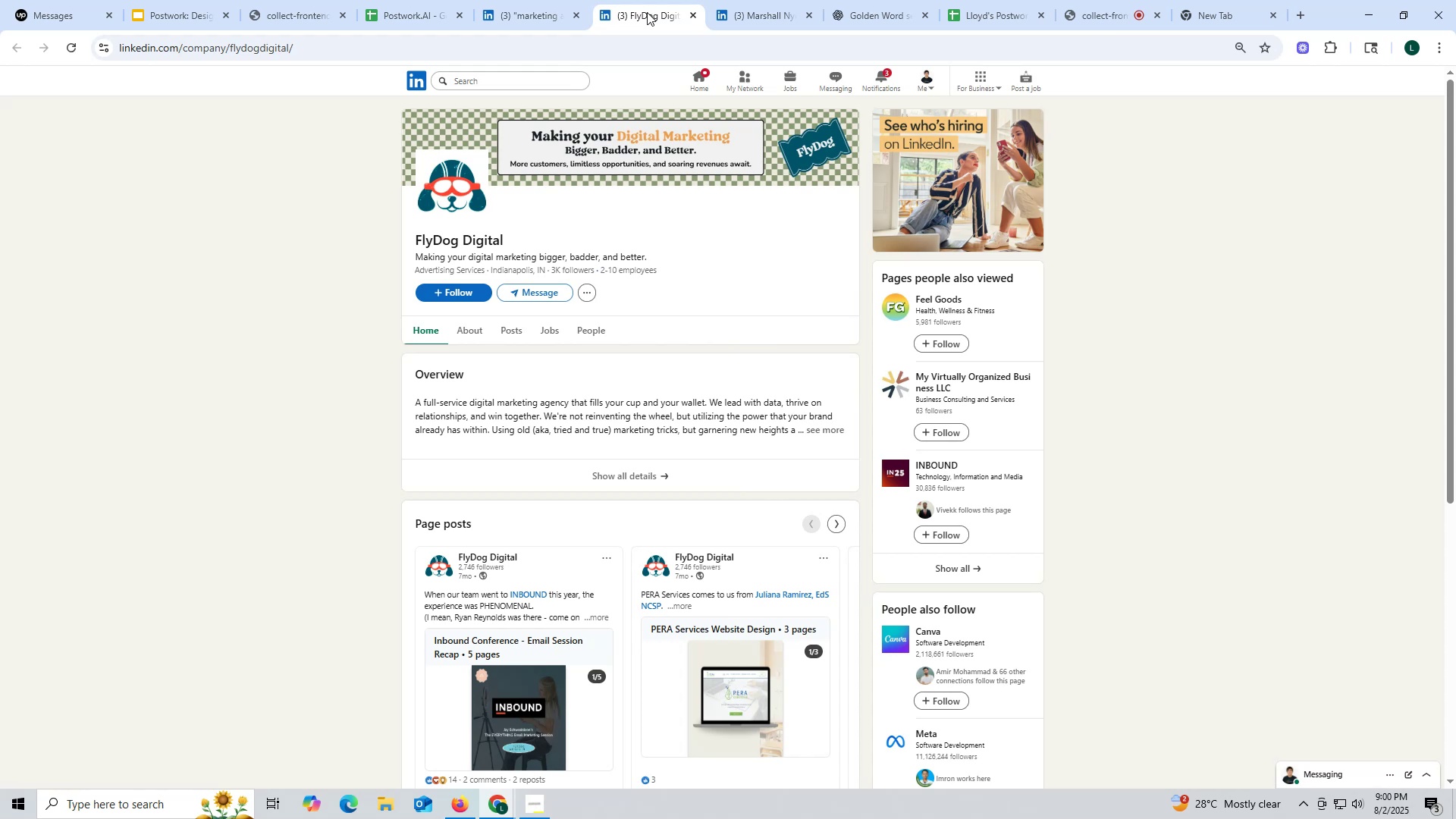 
left_click([513, 331])
 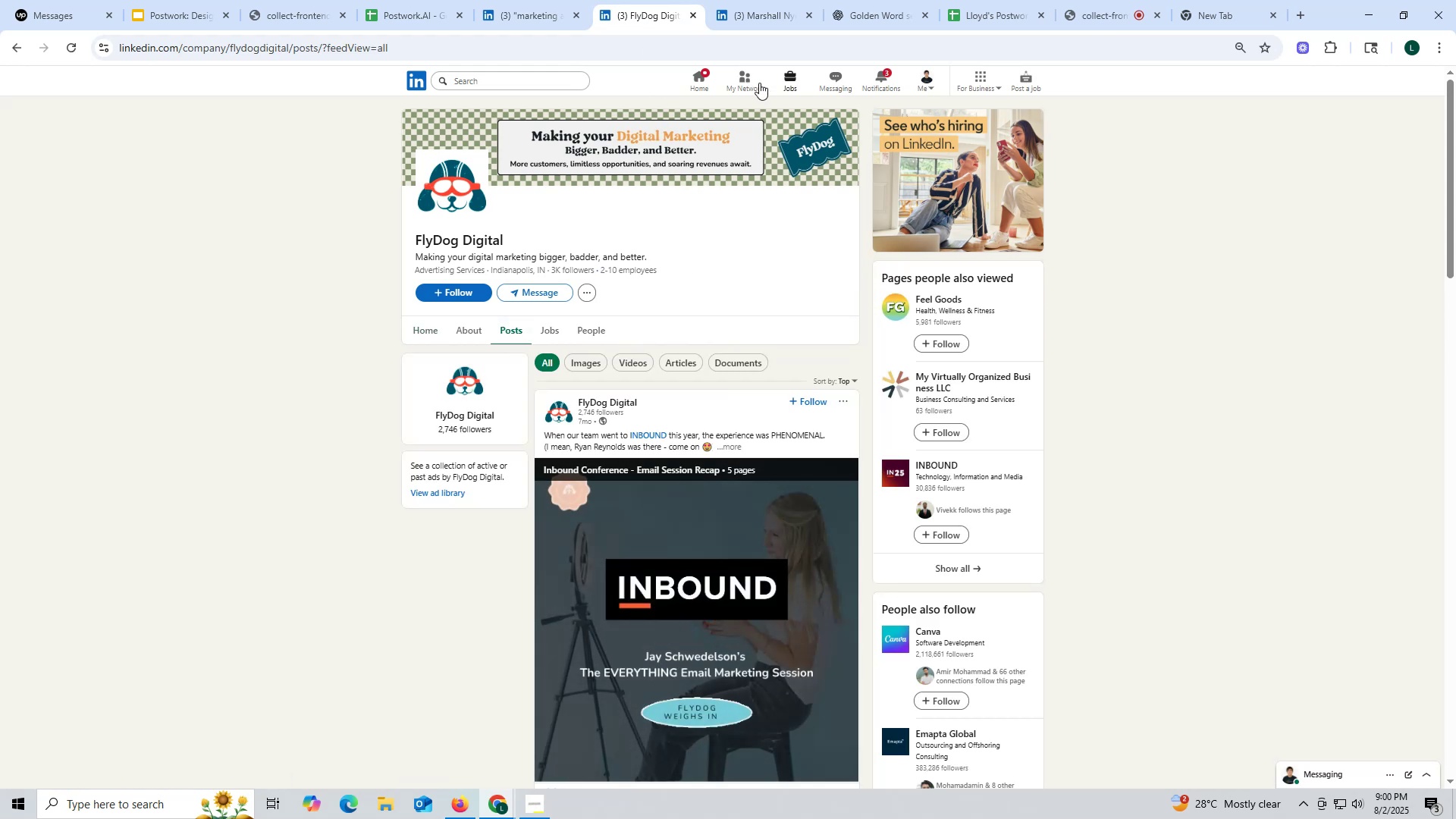 
left_click([694, 17])
 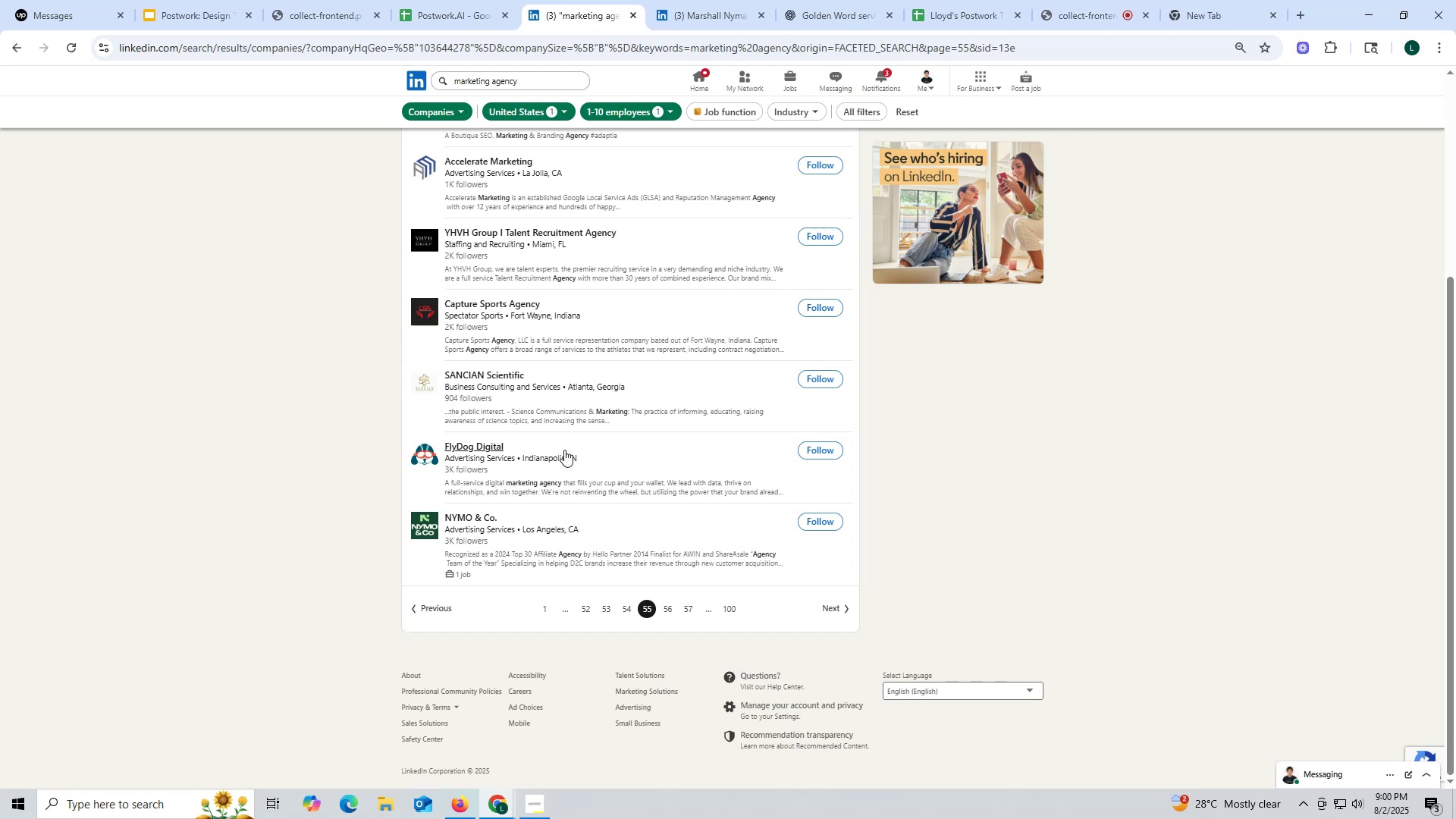 
scroll: coordinate [567, 451], scroll_direction: up, amount: 1.0
 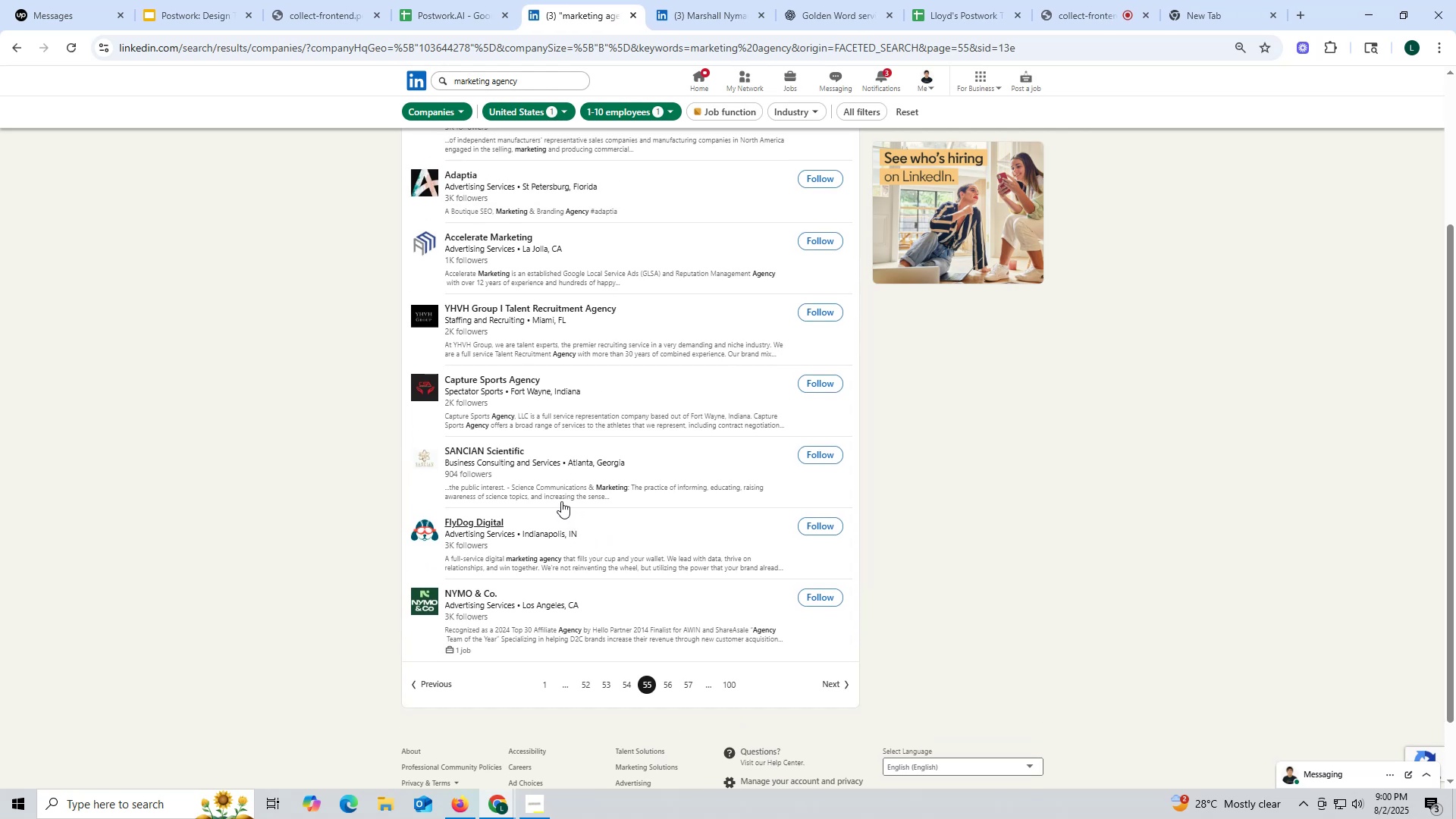 
wait(6.89)
 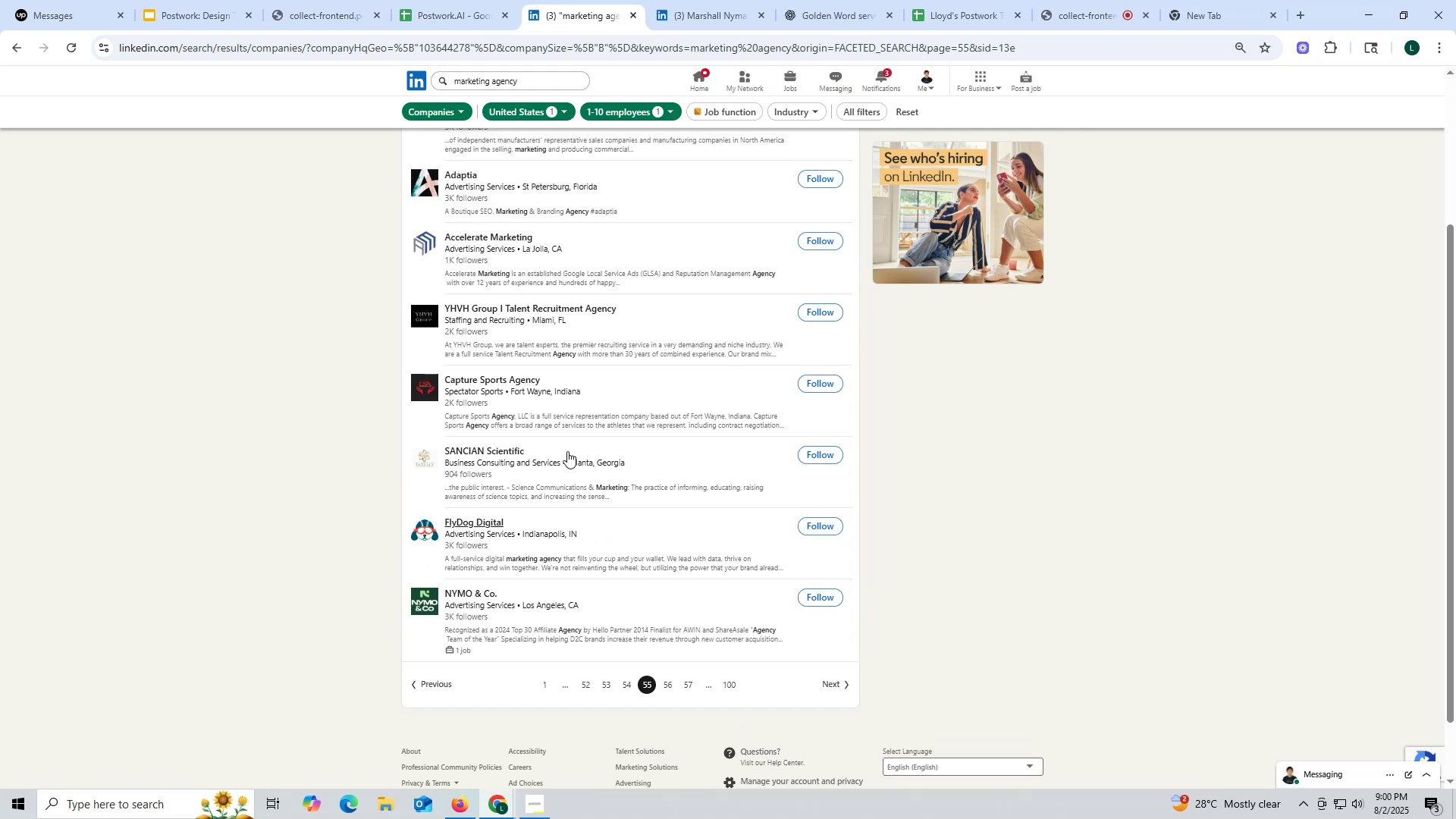 
scroll: coordinate [504, 494], scroll_direction: up, amount: 1.0
 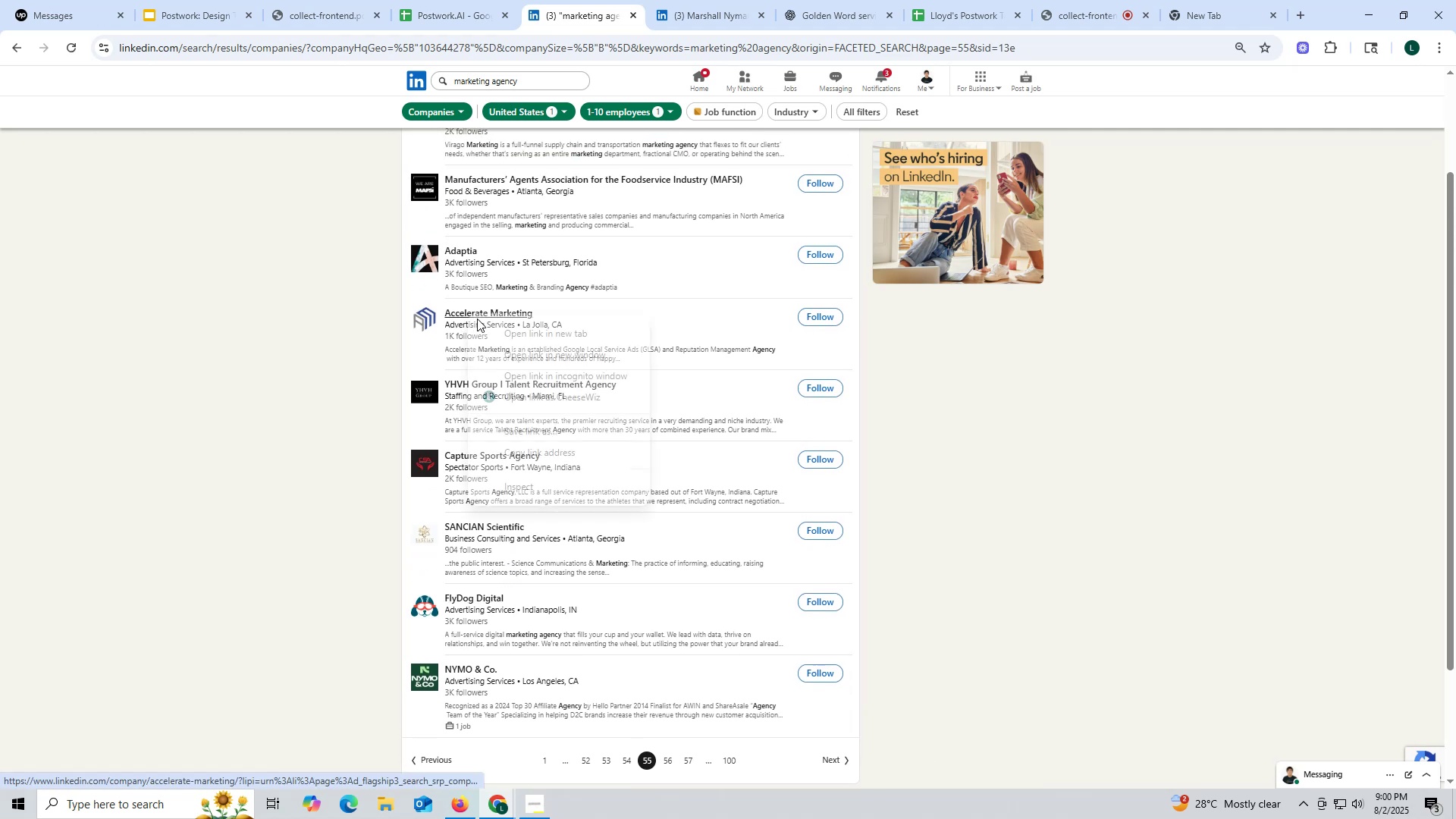 
left_click([516, 333])
 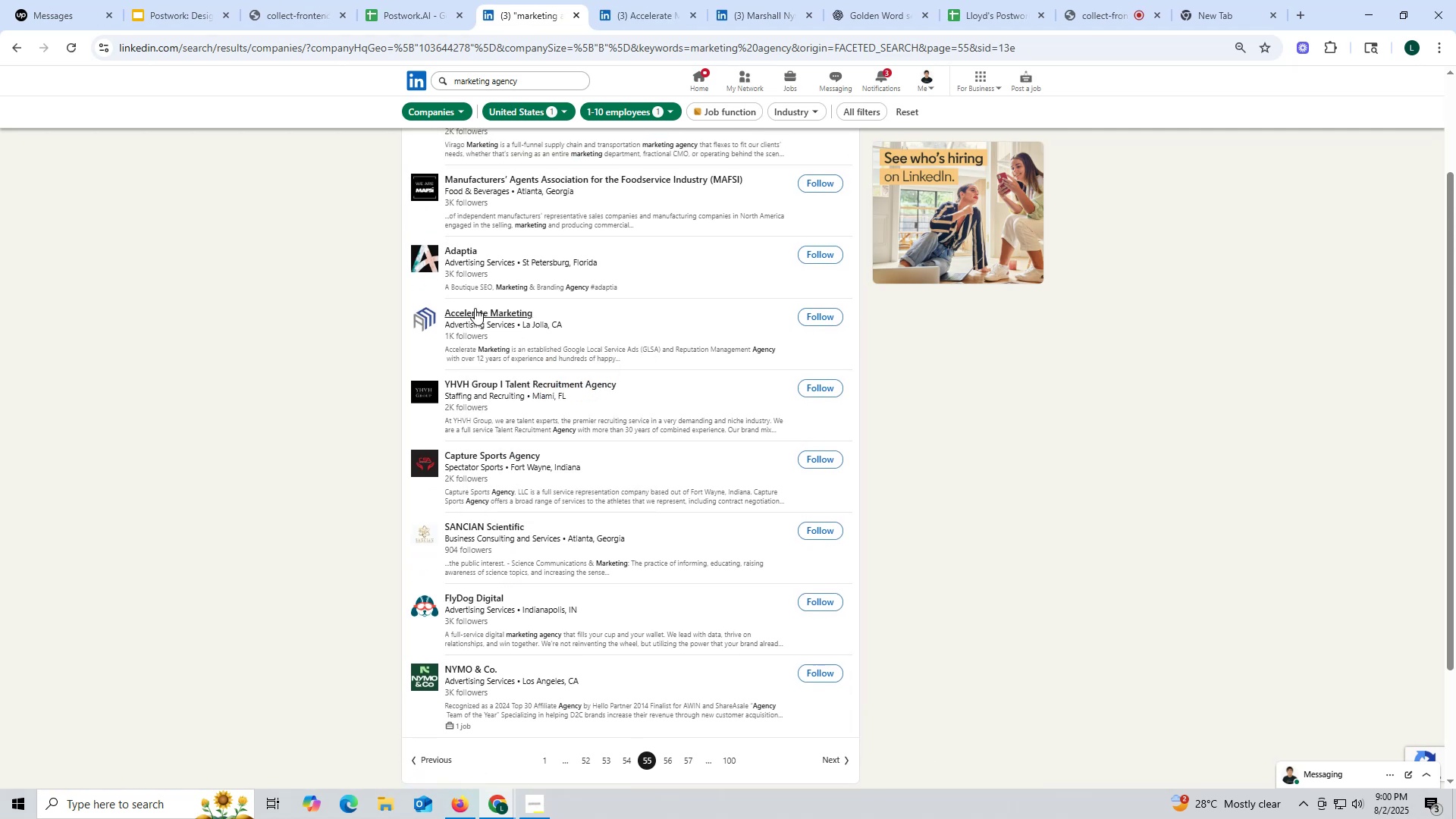 
wait(6.0)
 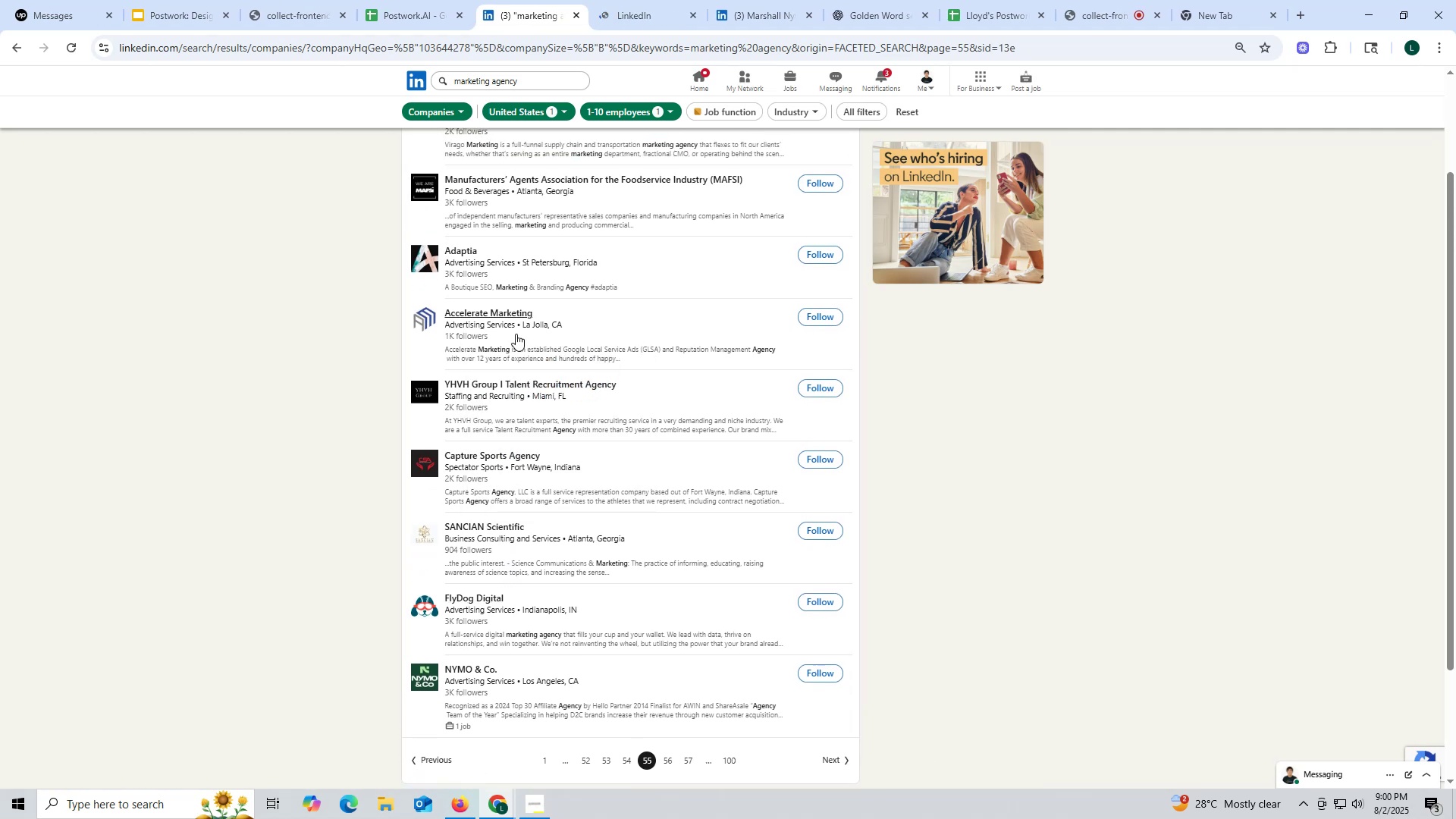 
left_click([643, 20])
 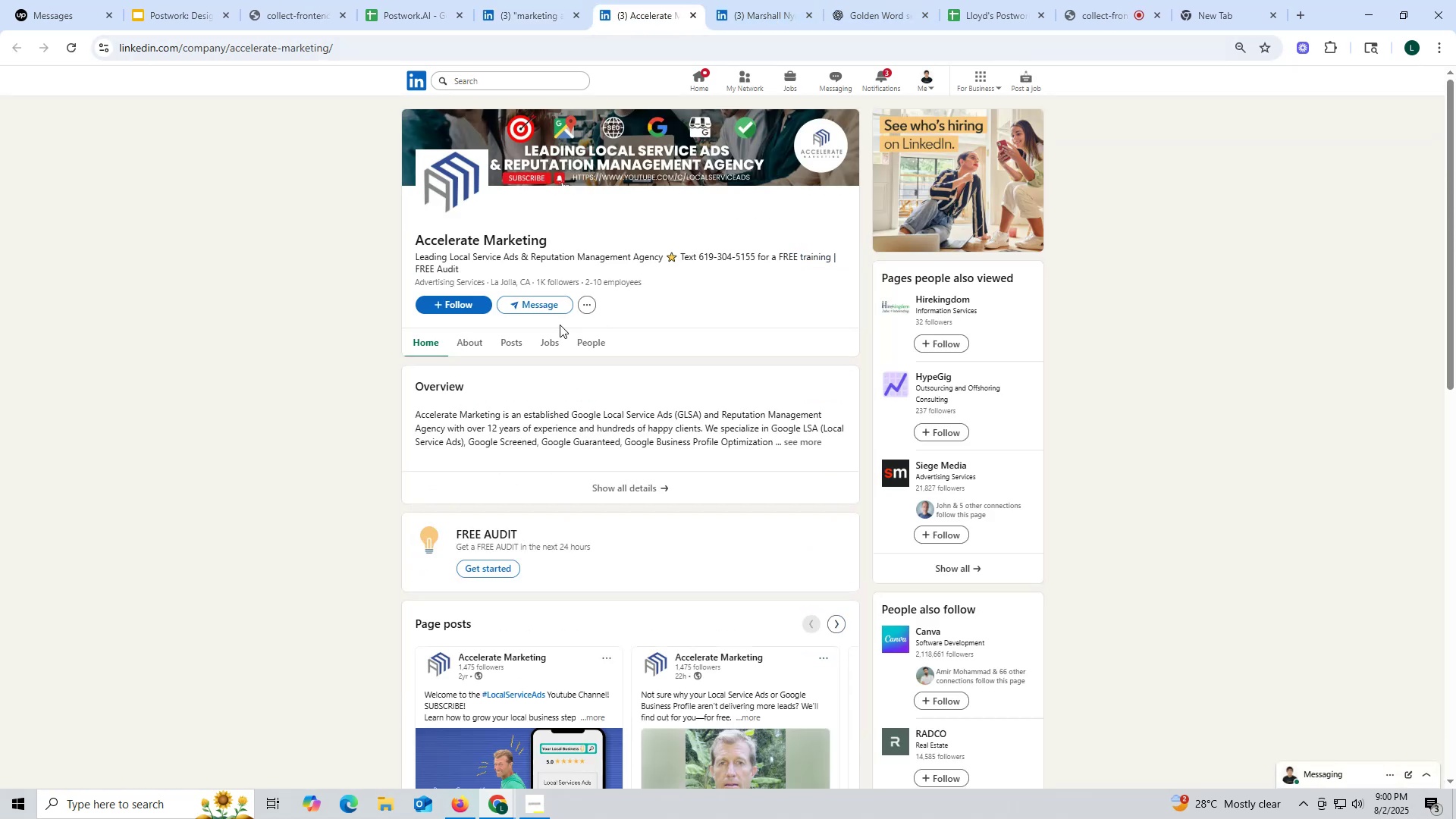 
left_click([515, 340])
 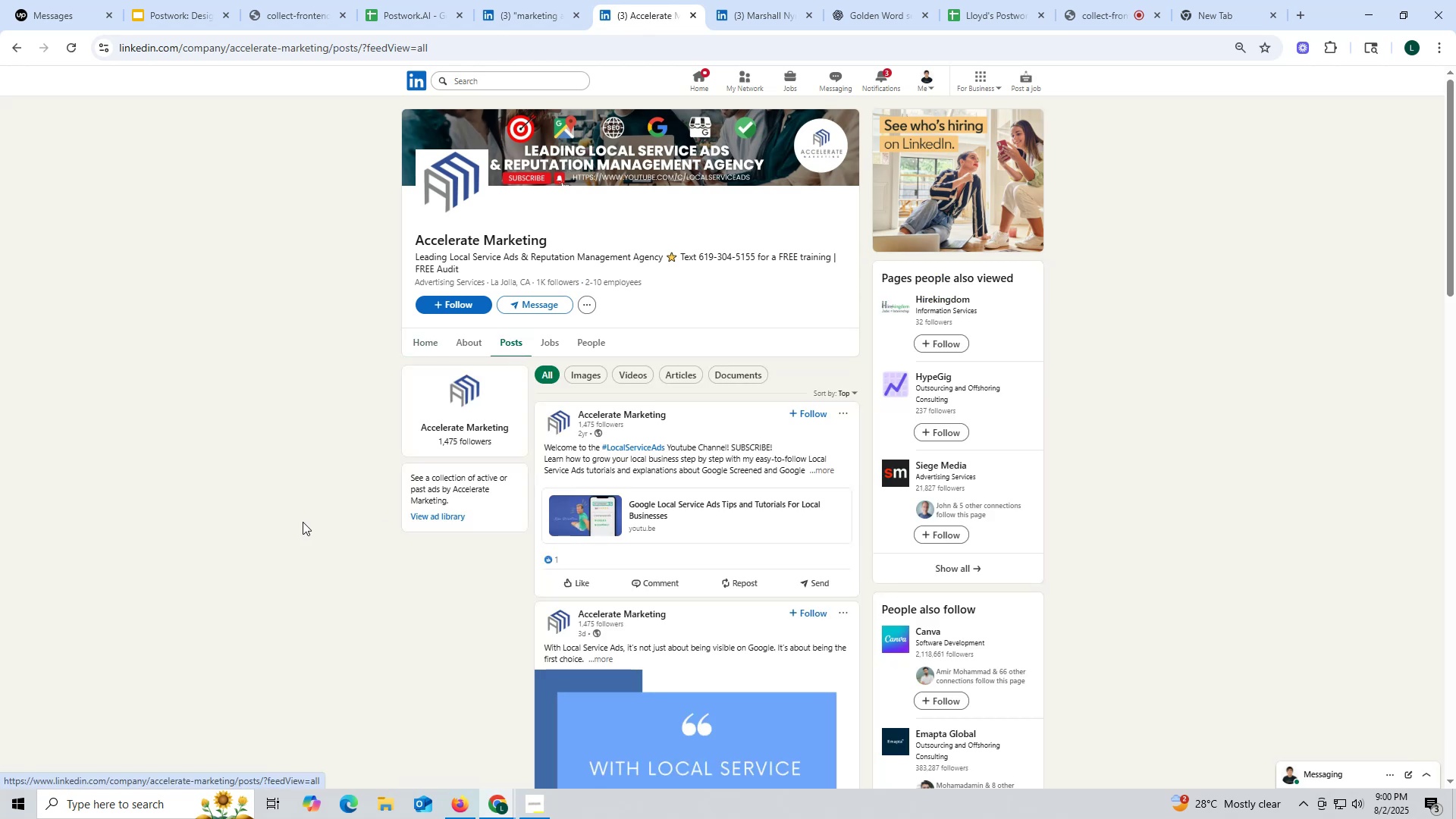 
left_click([692, 10])
 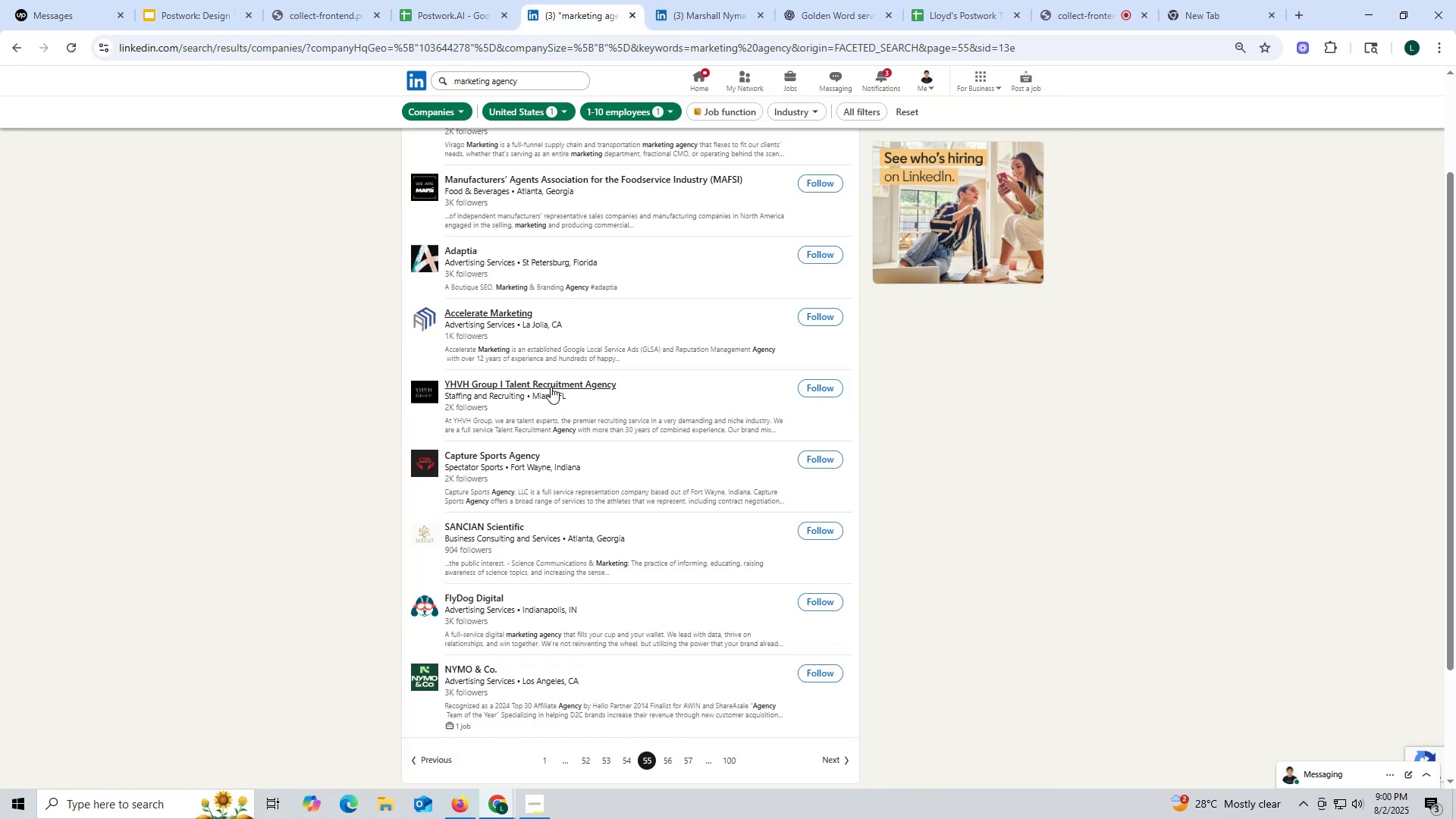 
scroll: coordinate [548, 388], scroll_direction: up, amount: 1.0
 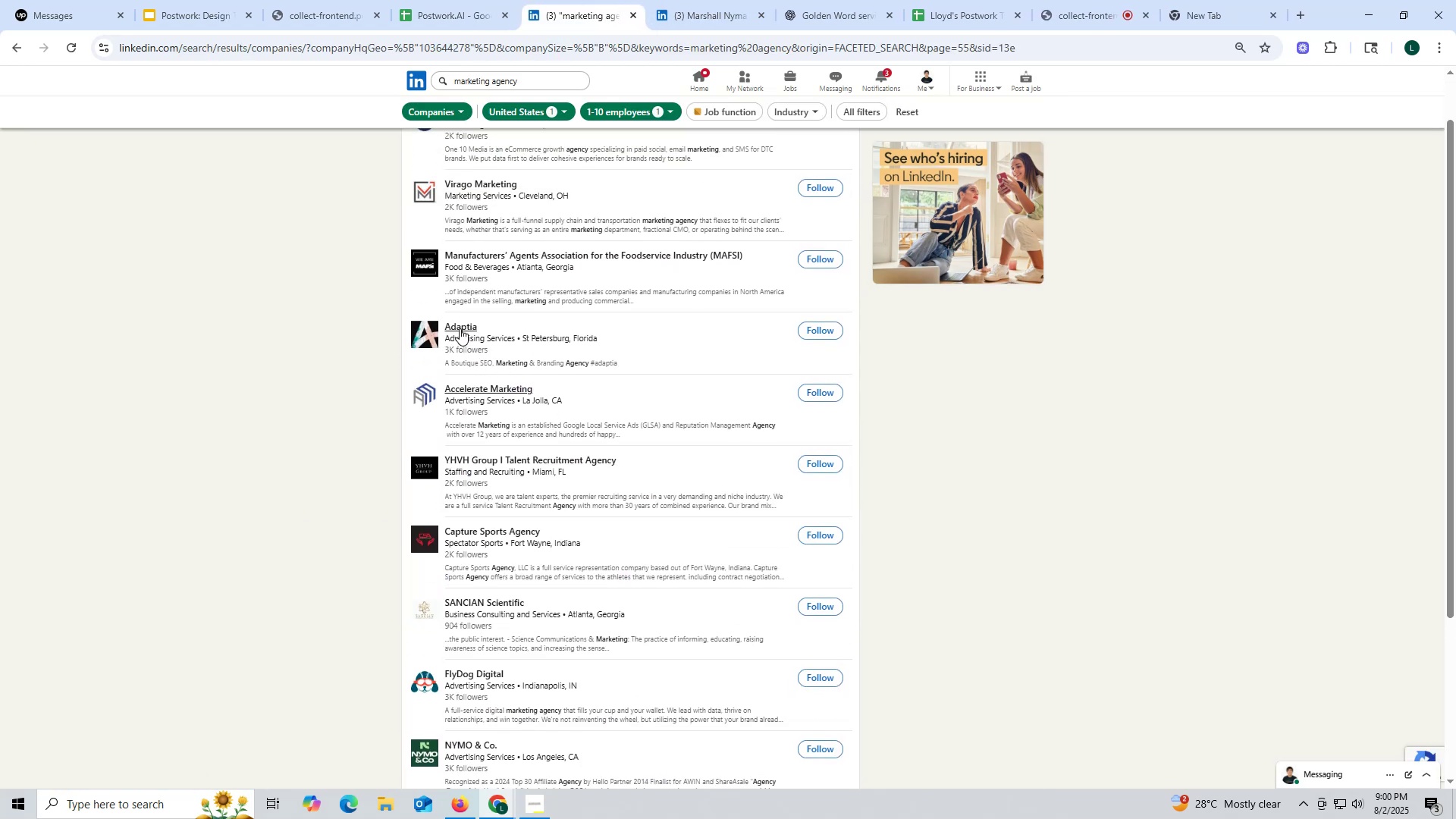 
right_click([458, 328])
 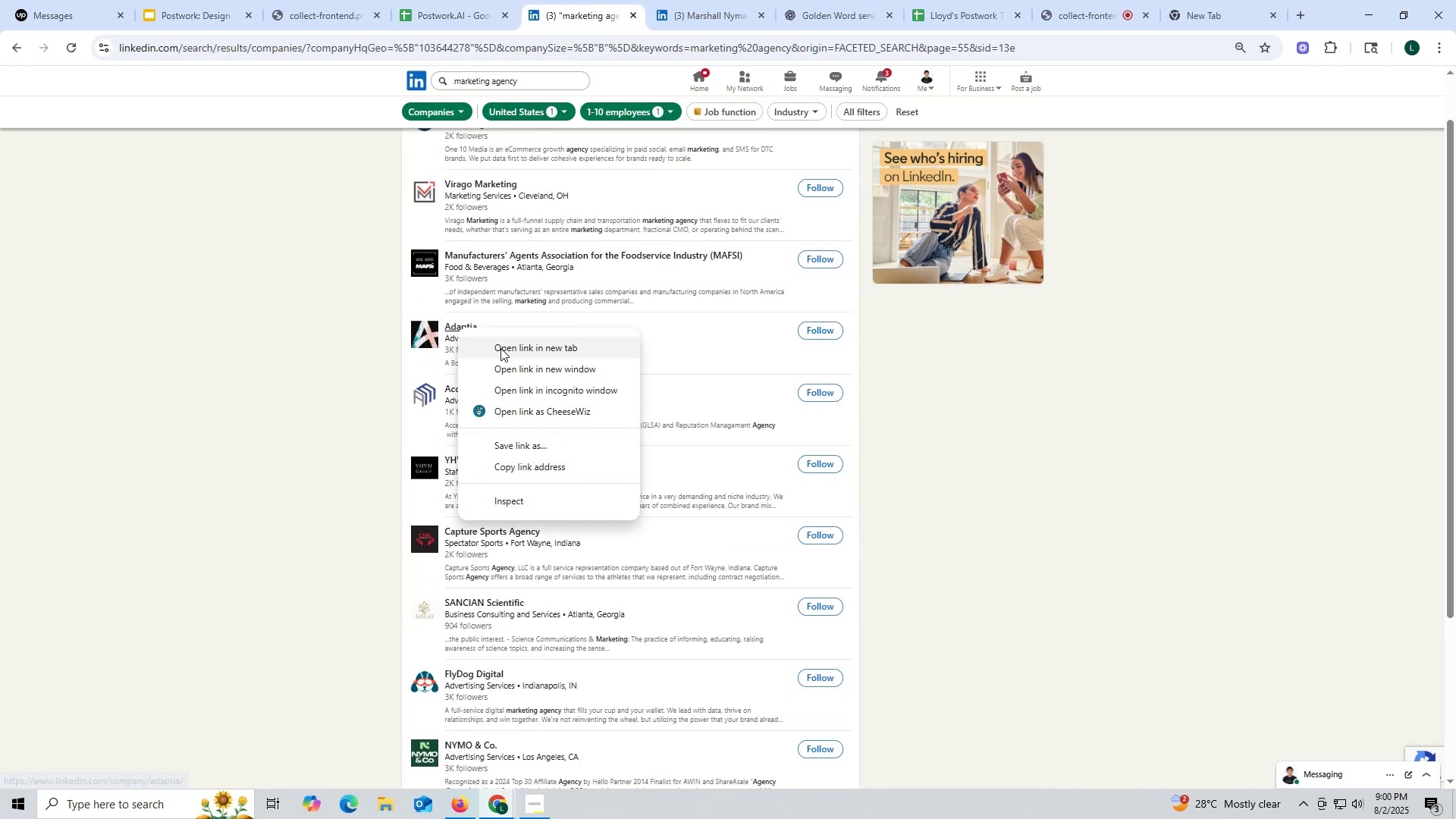 
left_click([500, 348])
 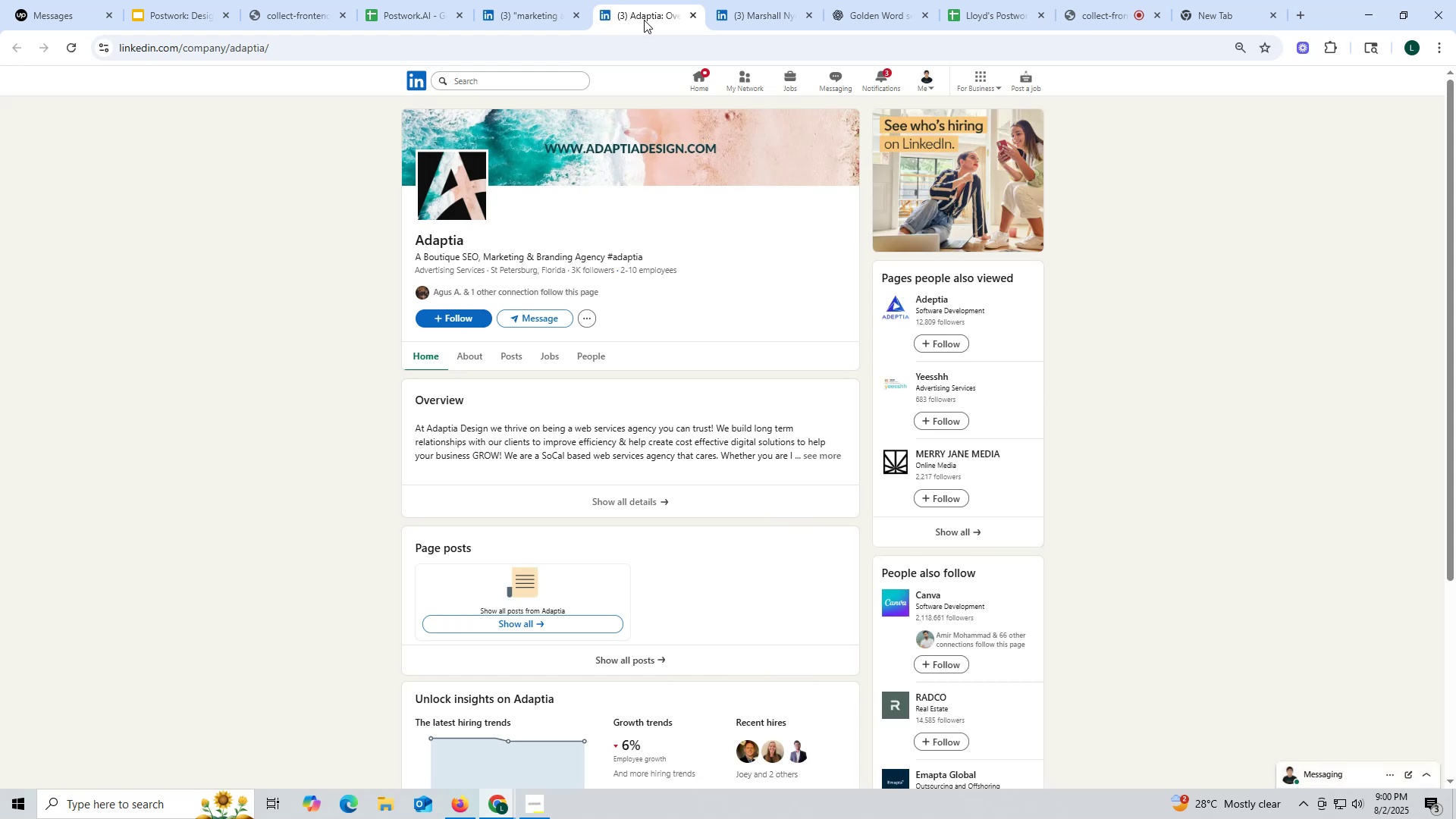 
wait(15.85)
 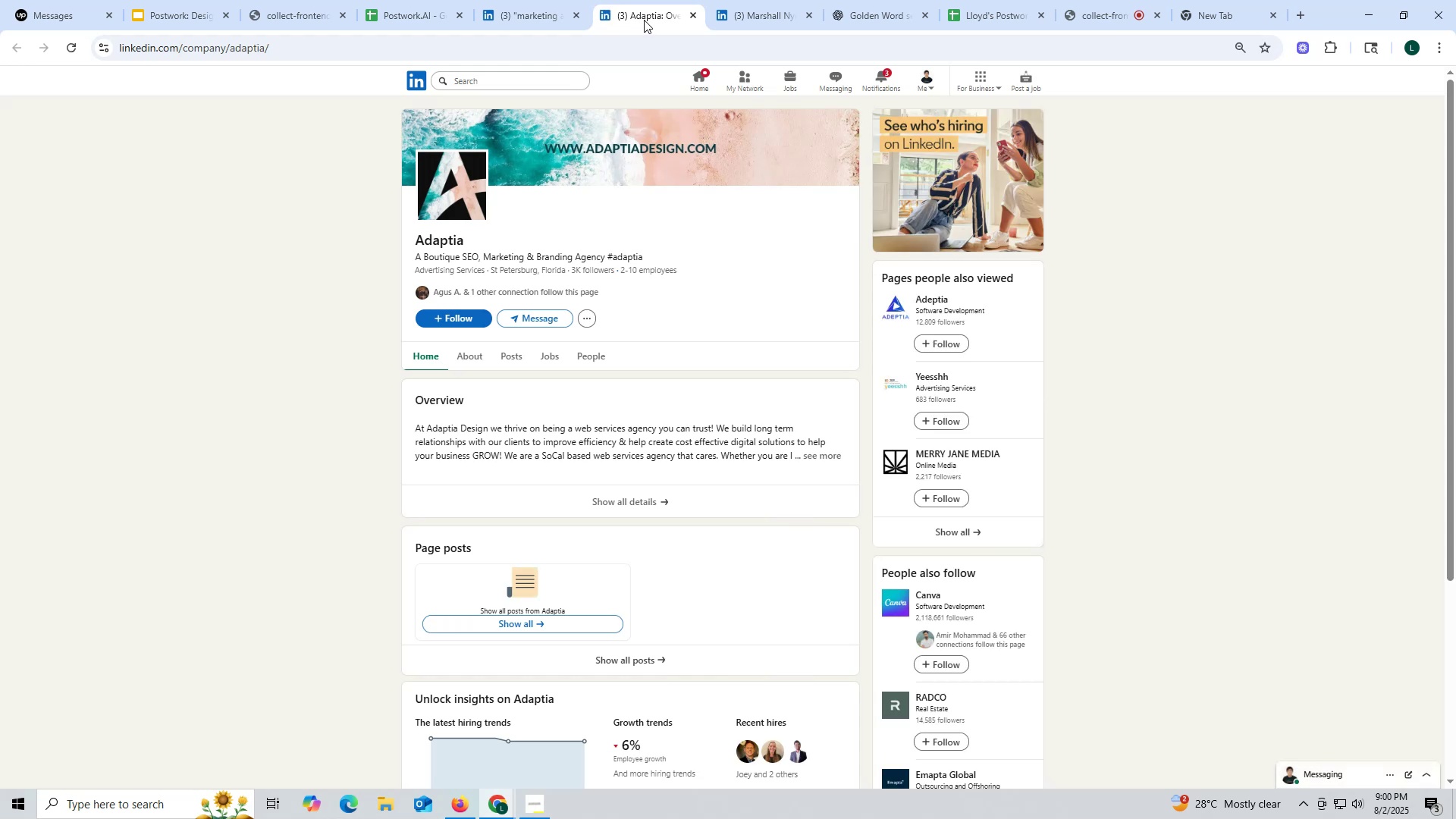 
left_click([511, 355])
 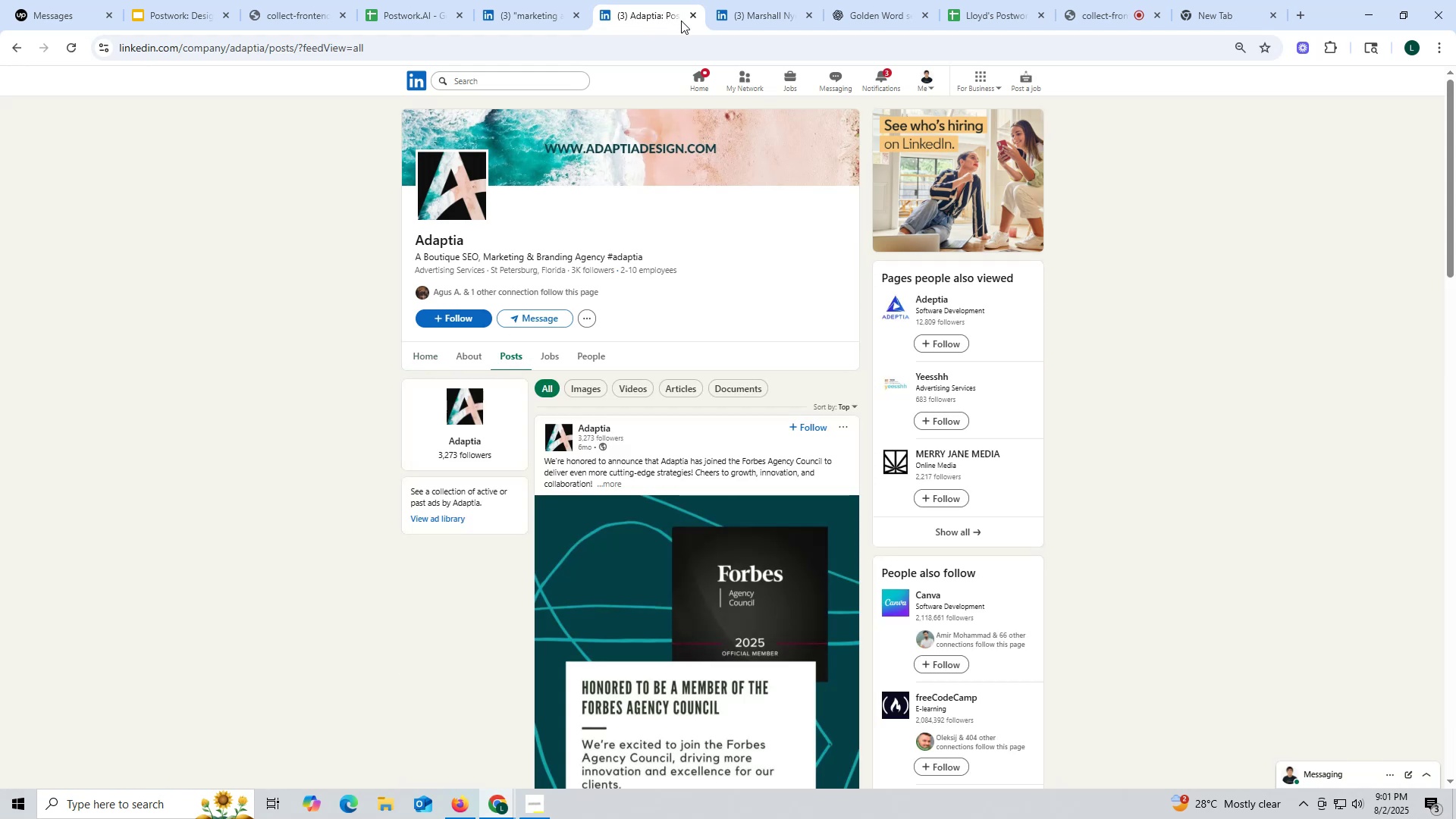 